 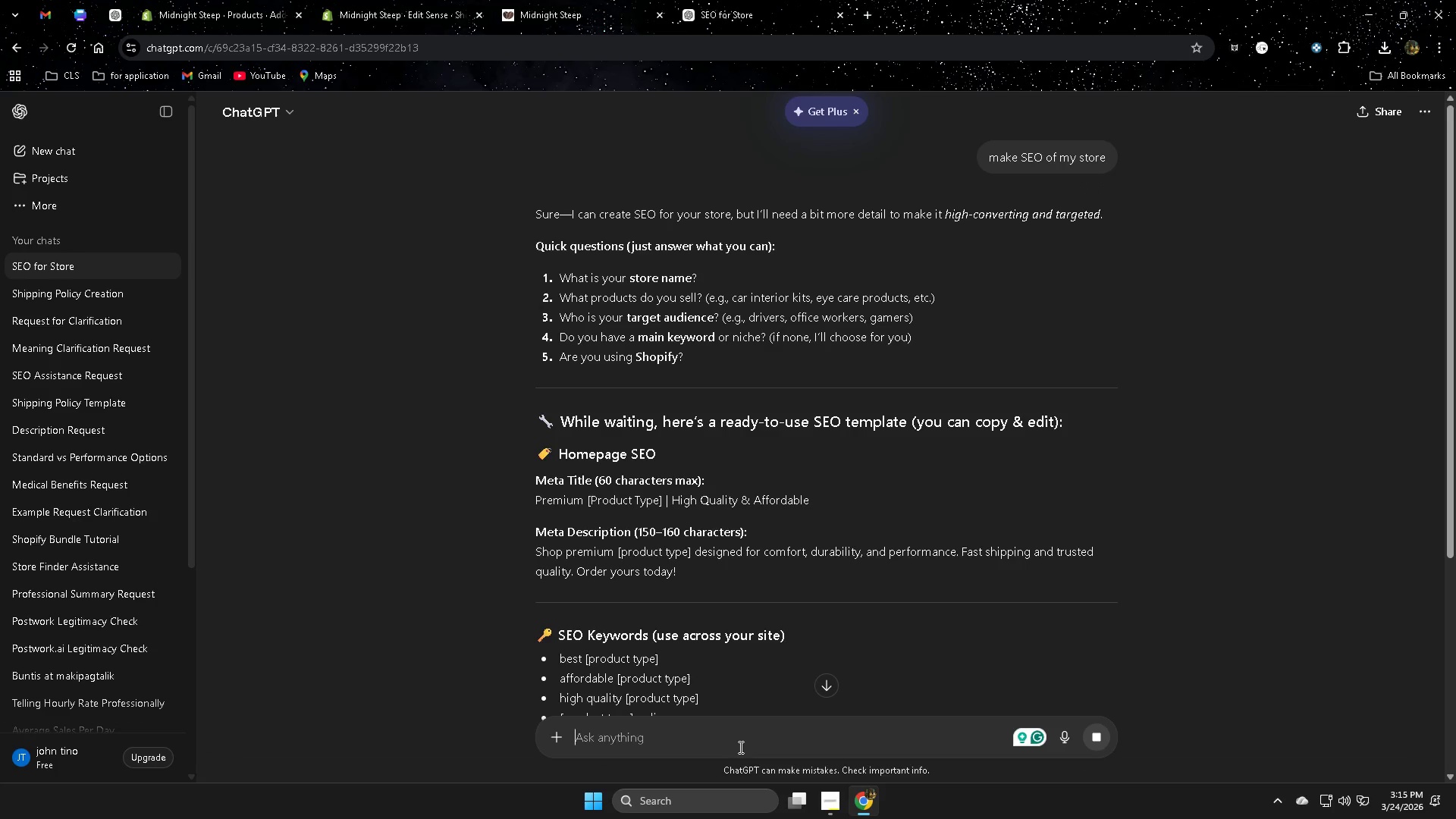 
key(Control+ControlLeft)
 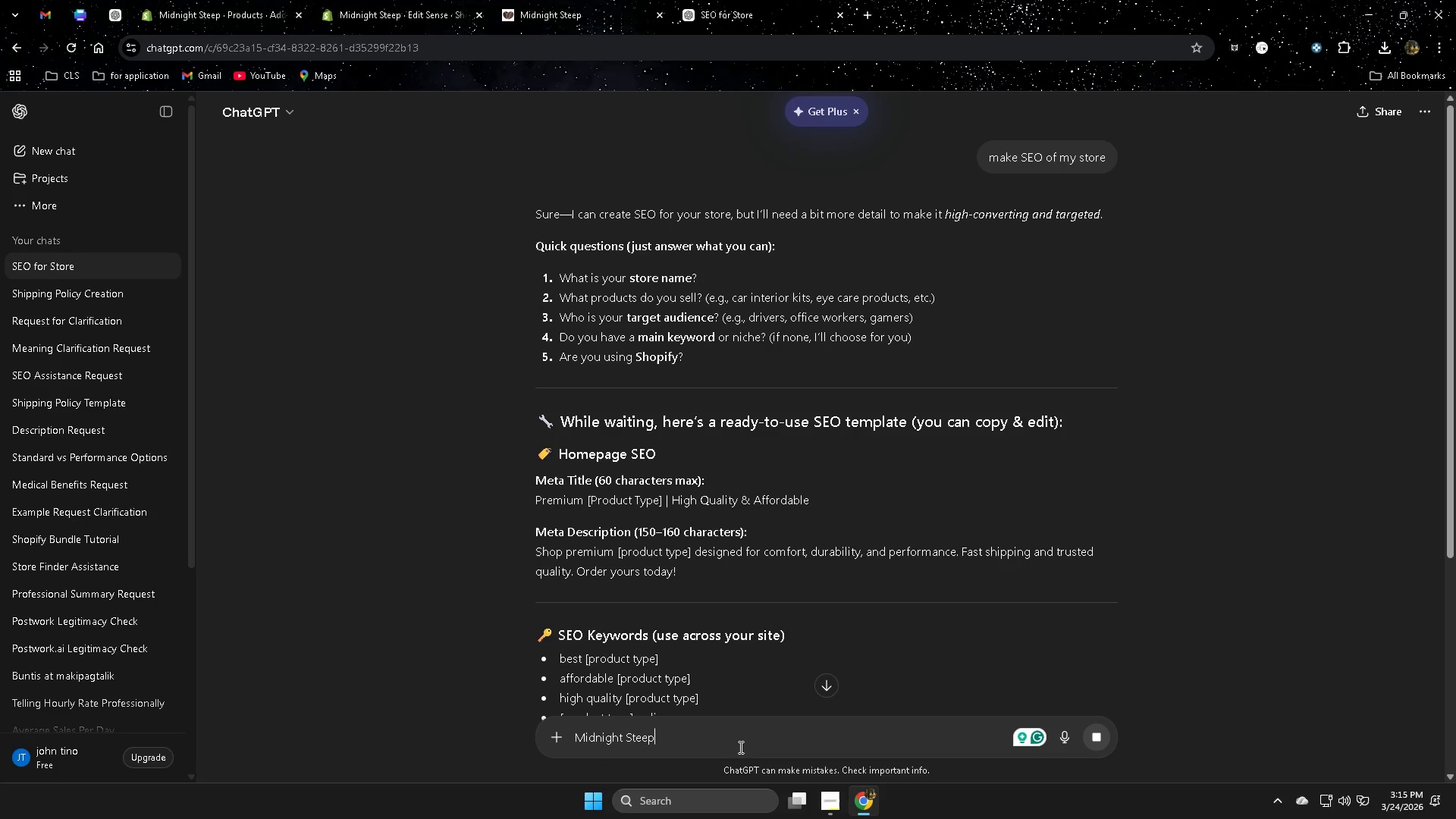 
key(Control+V)
 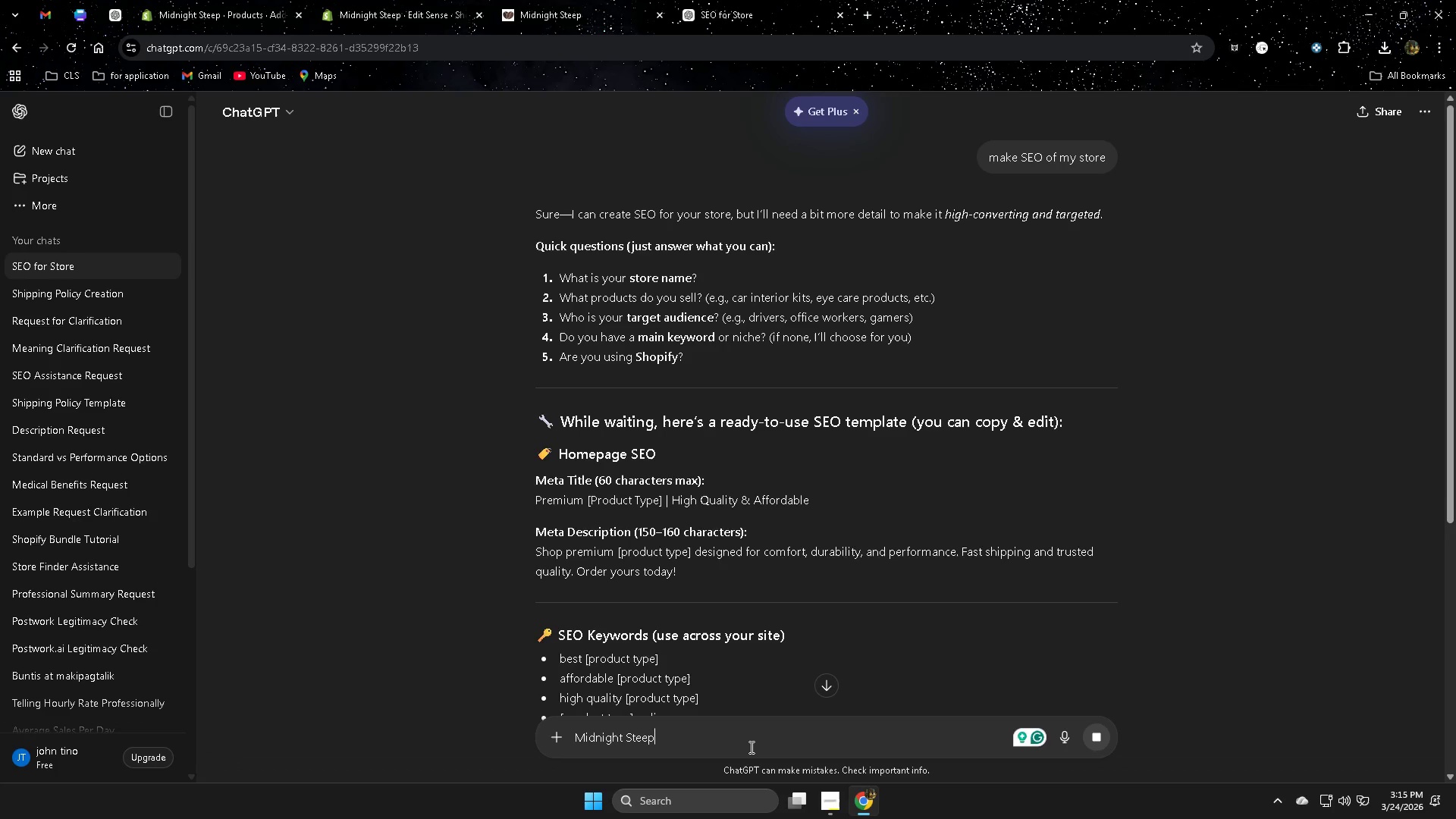 
key(Space)
 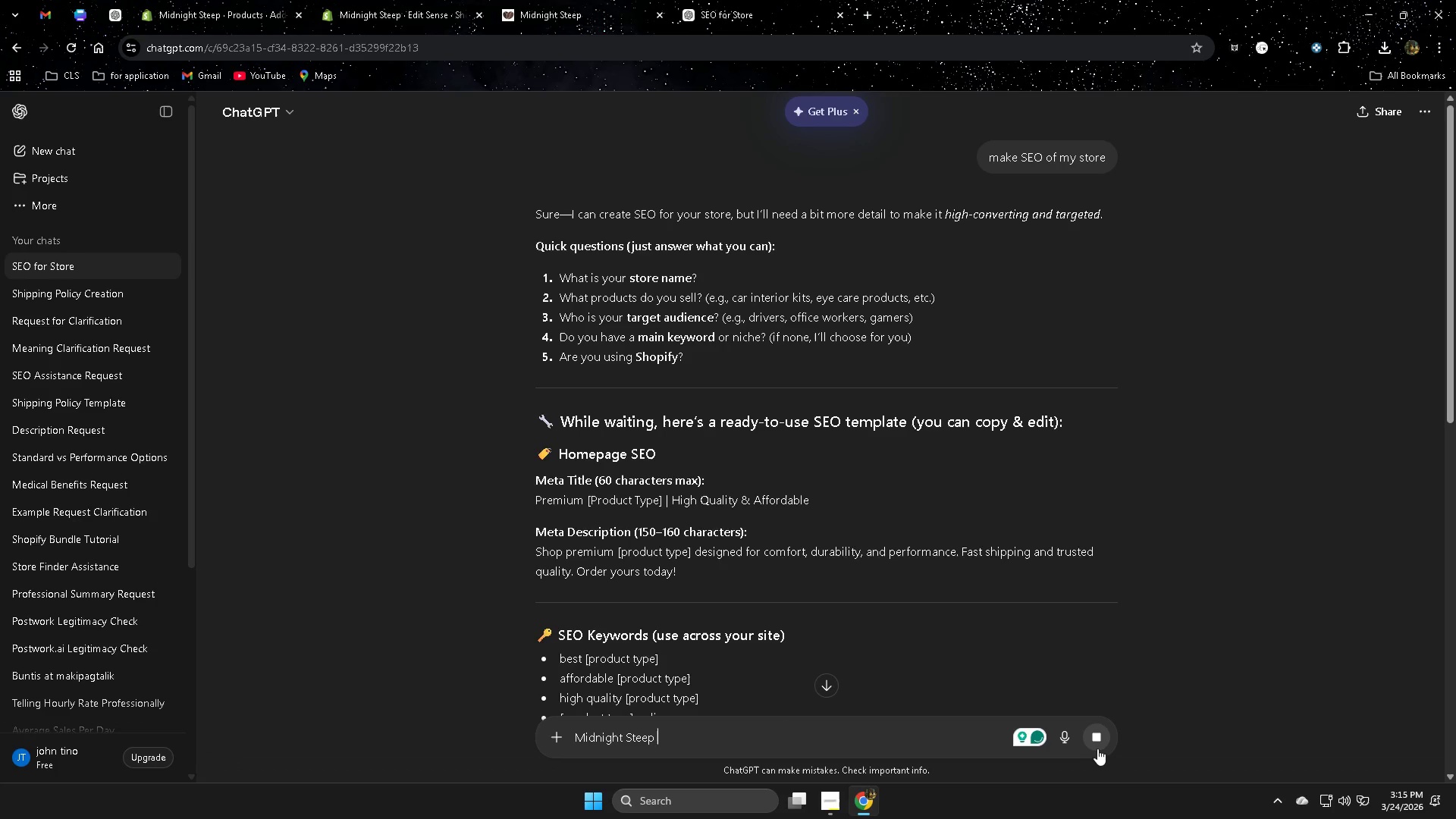 
type(ch)
key(Backspace)
type(offe bean)
 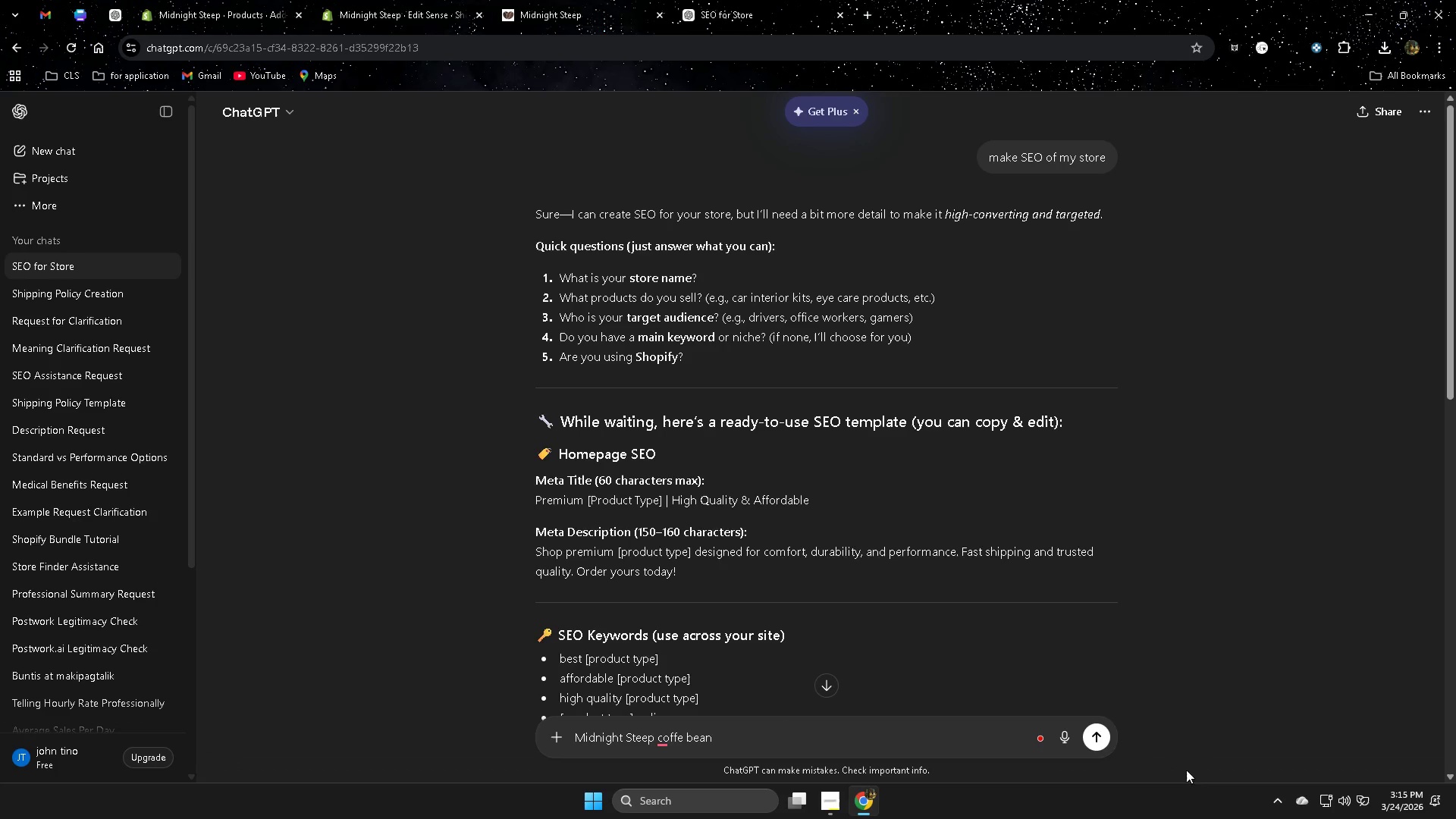 
left_click([1101, 739])
 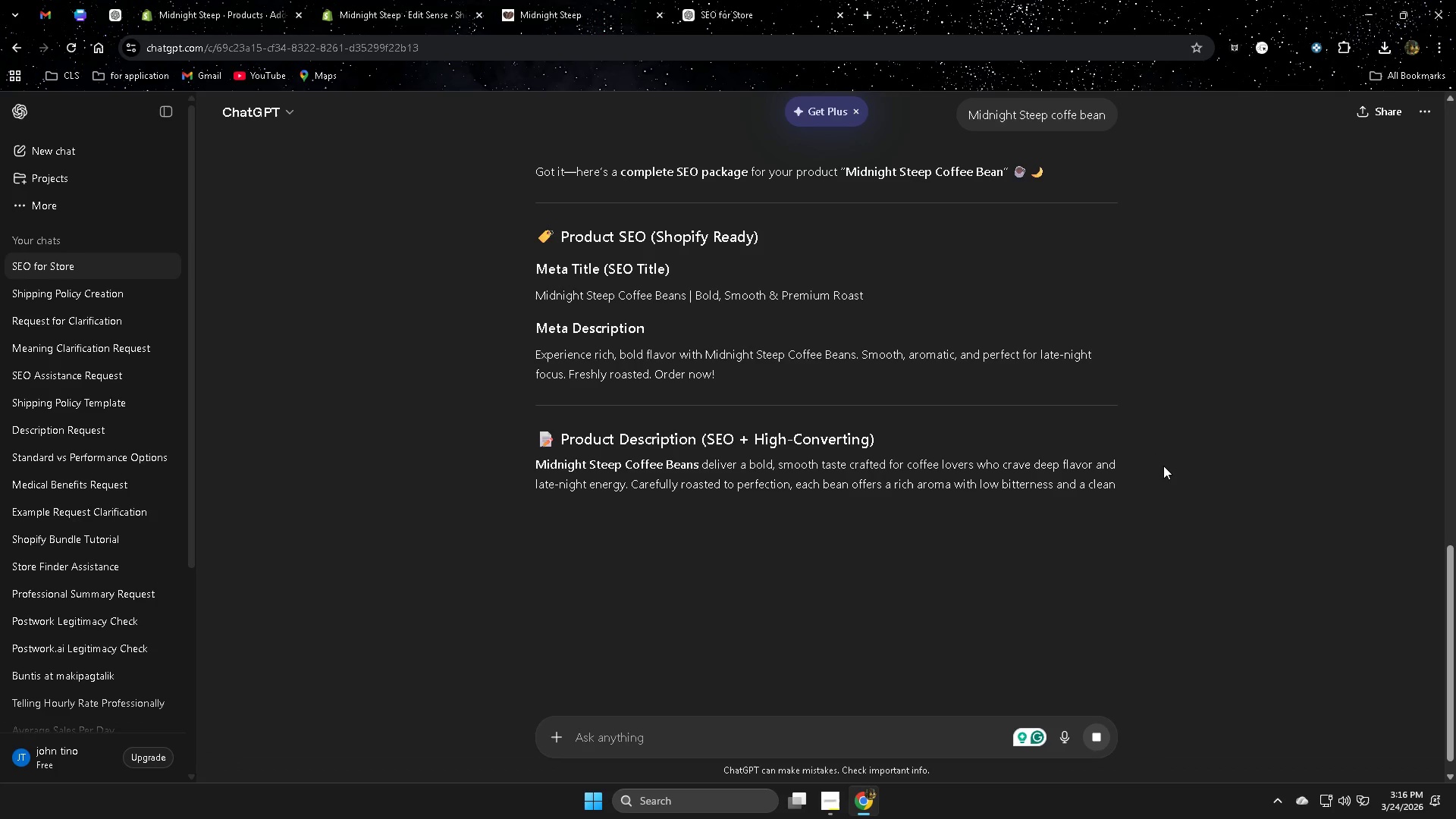 
wait(7.27)
 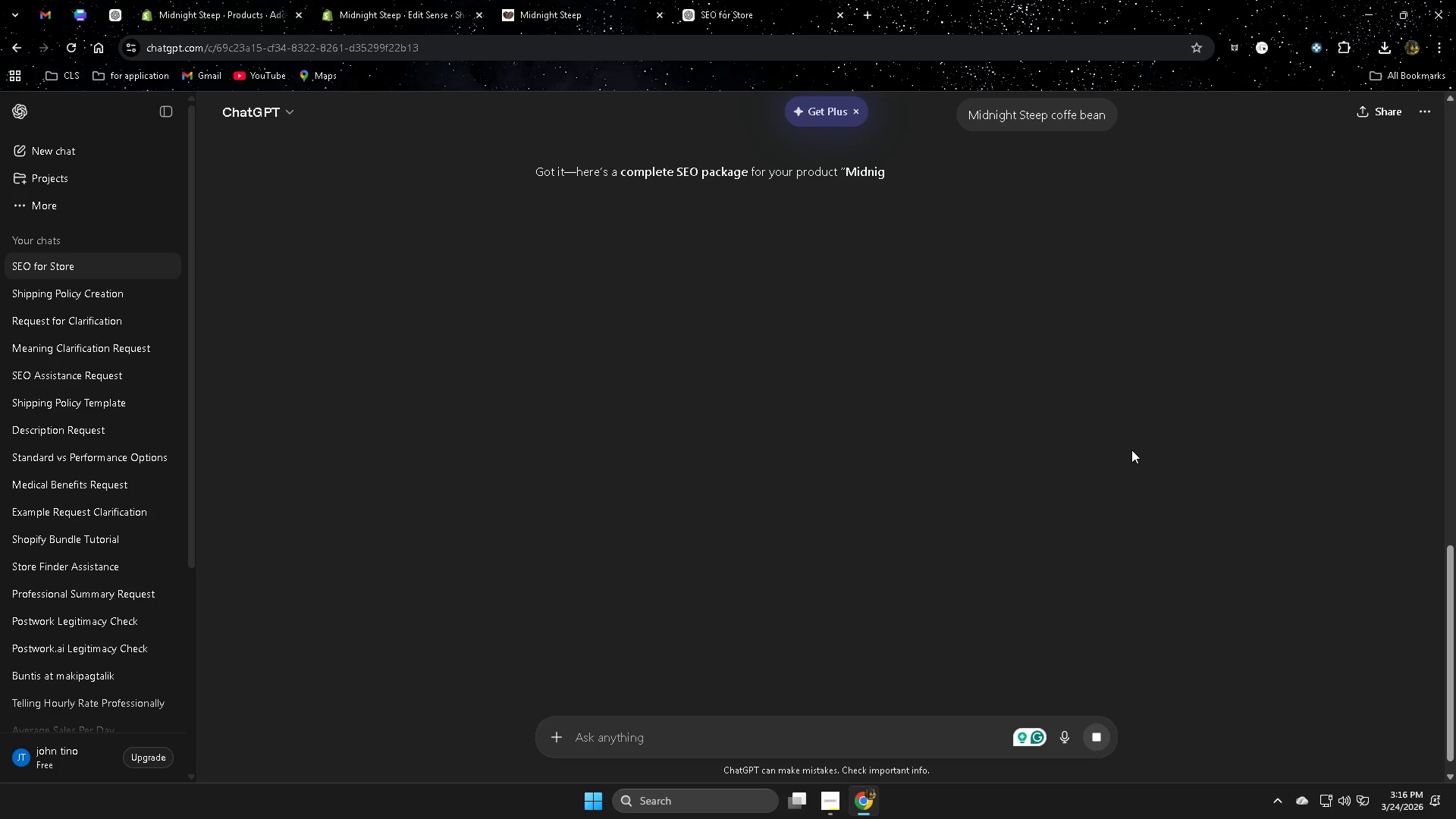 
scroll: coordinate [1163, 466], scroll_direction: down, amount: 2.0
 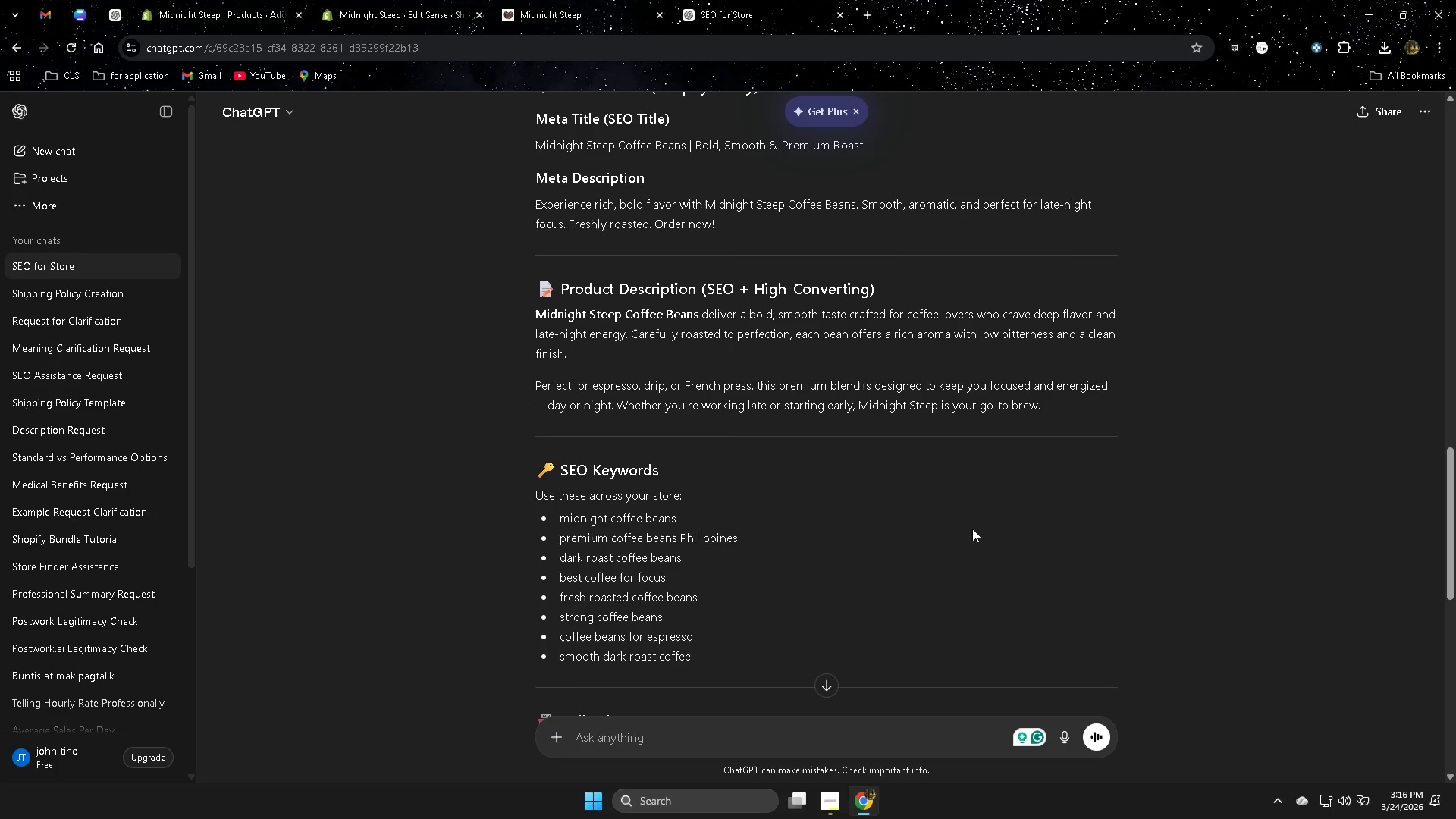 
wait(6.04)
 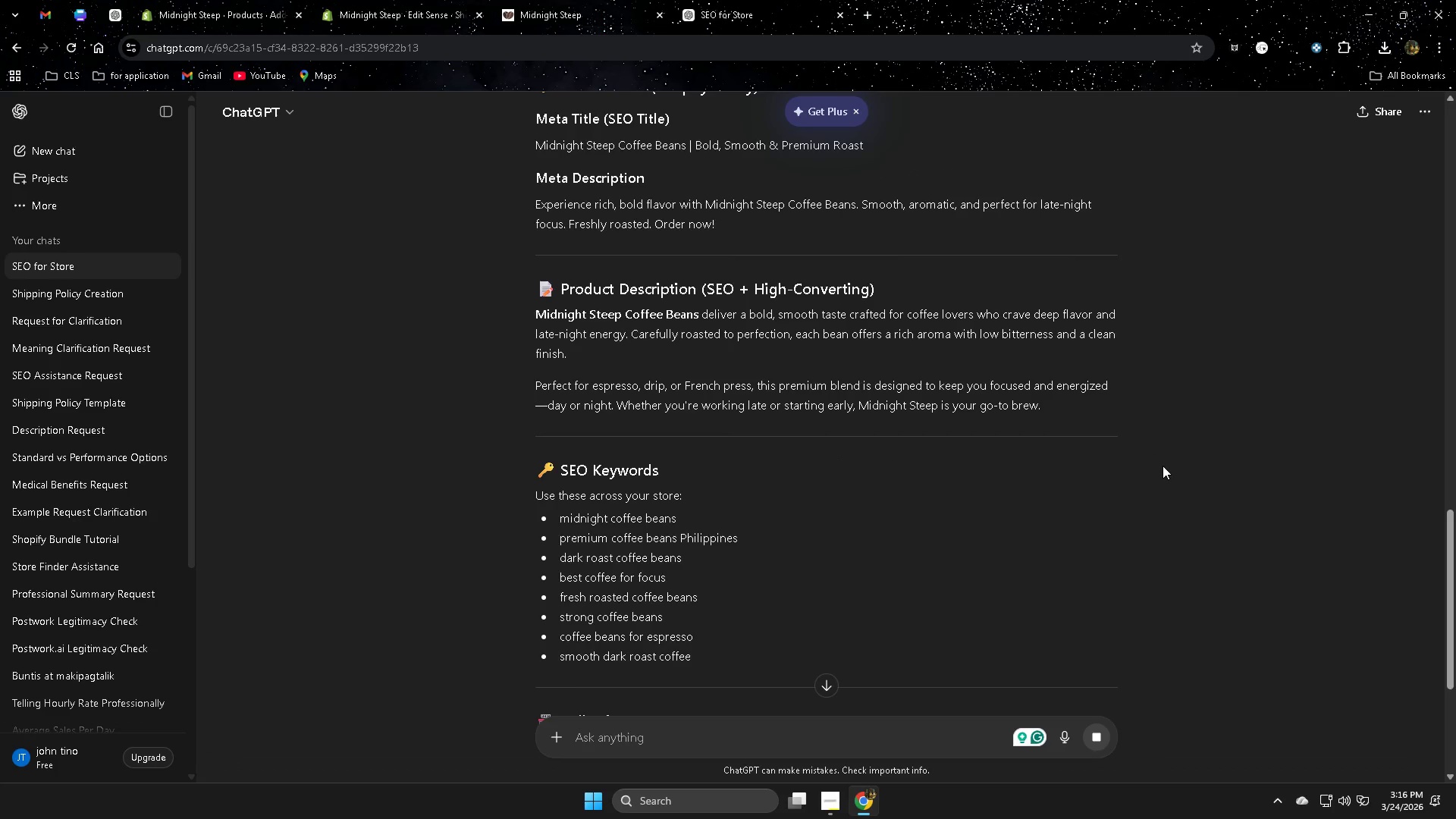 
left_click([567, 516])
 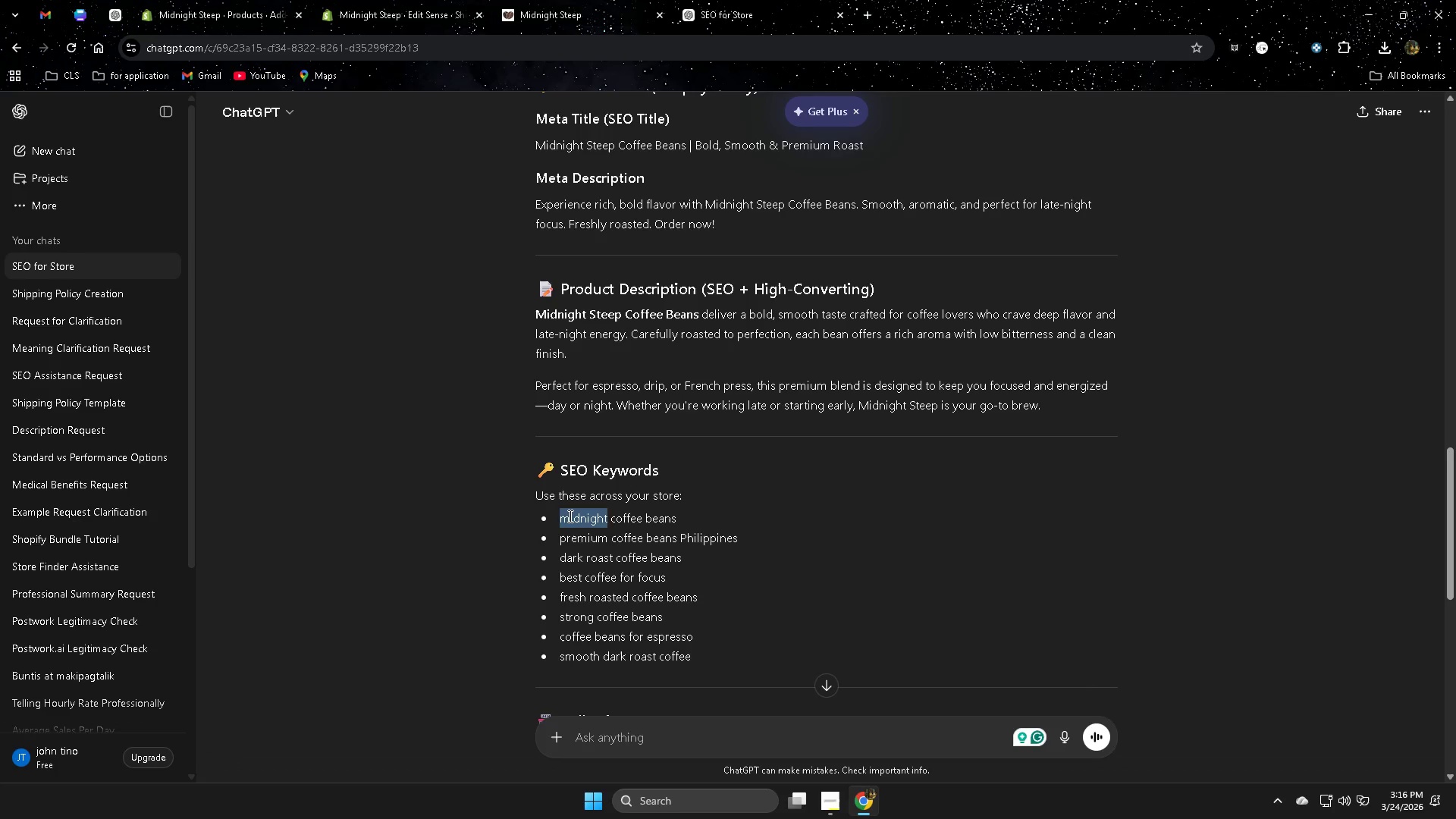 
left_click_drag(start_coordinate=[567, 516], to_coordinate=[657, 514])
 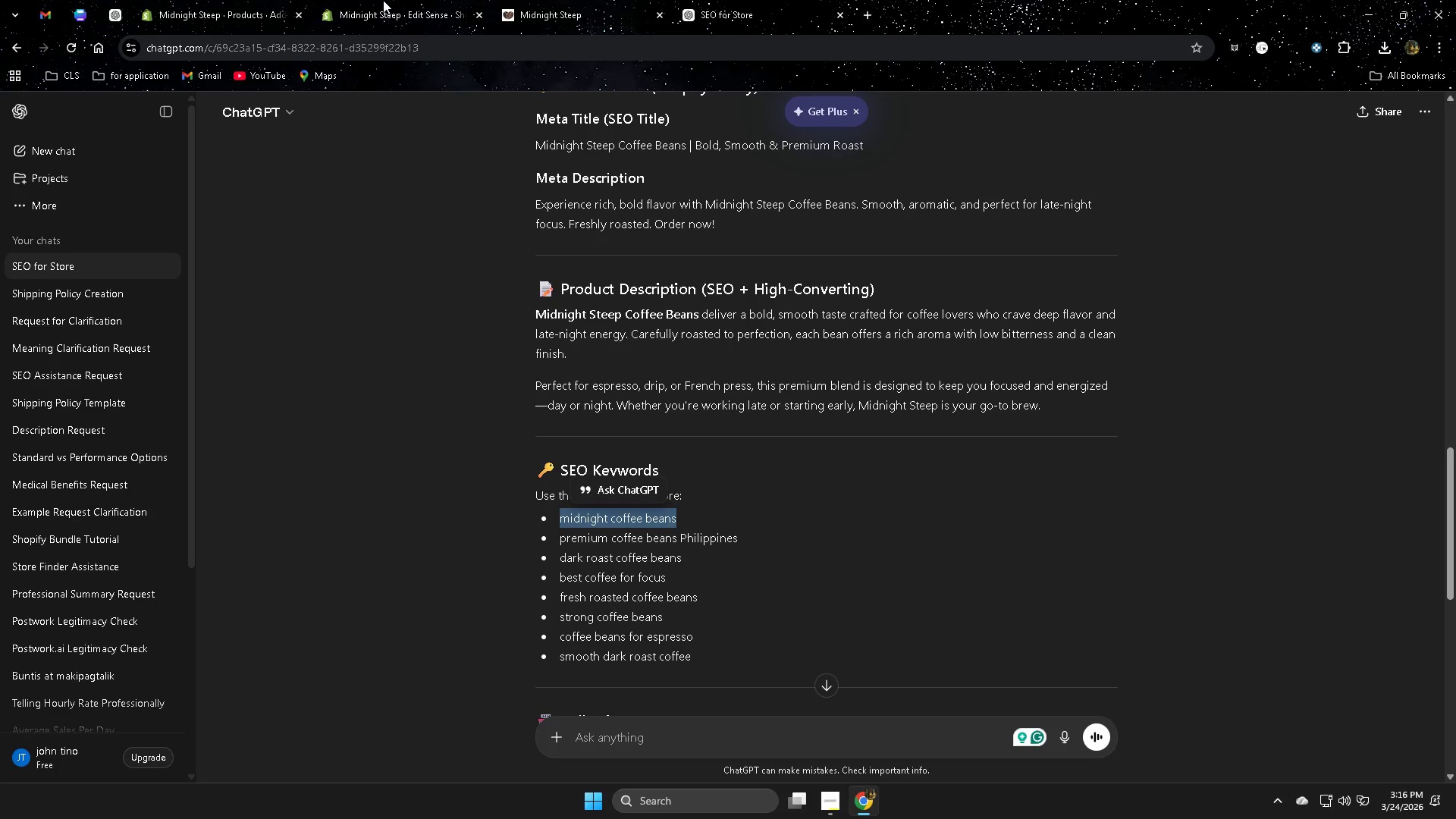 
left_click([388, 0])
 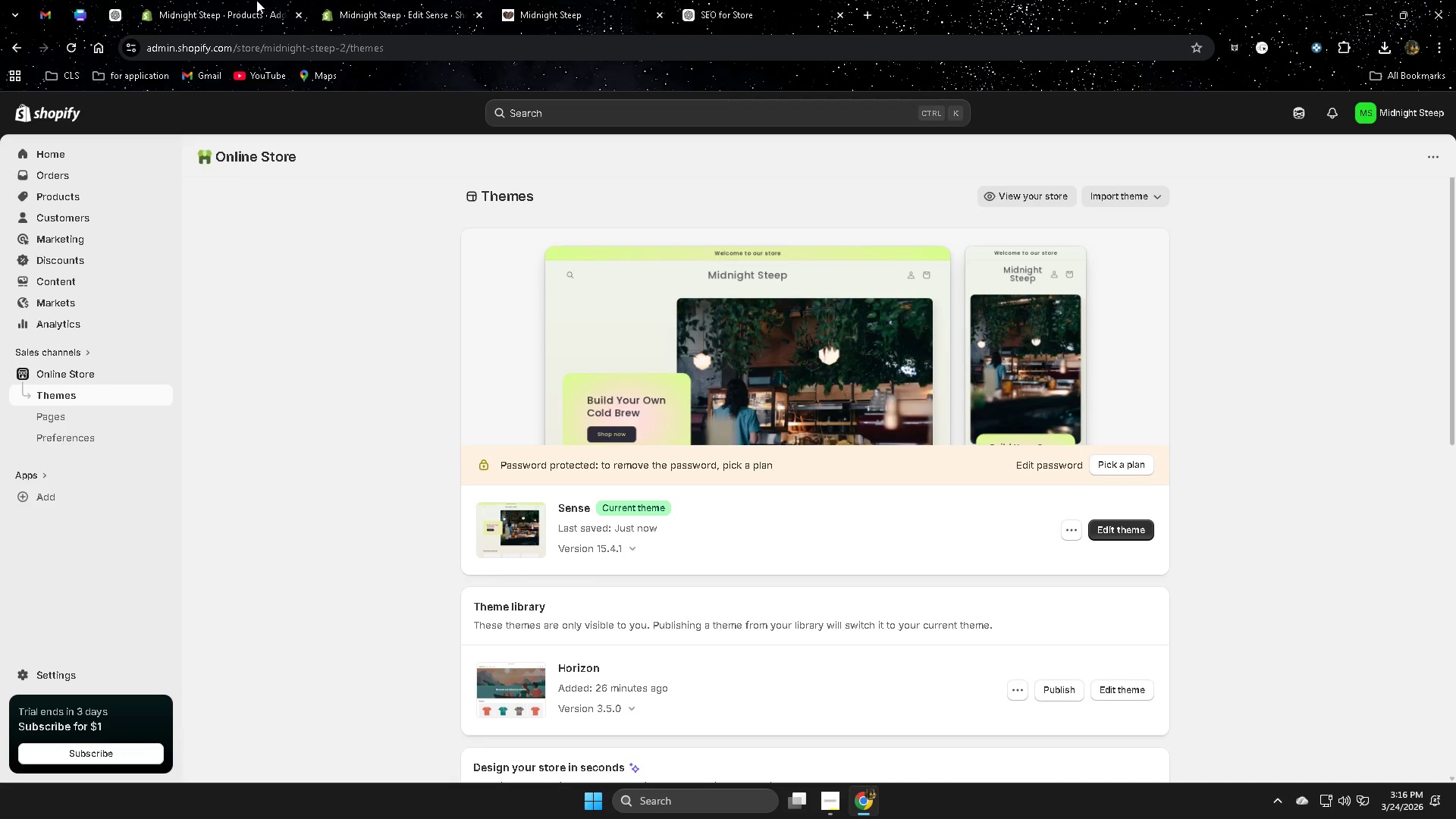 
left_click([231, 0])
 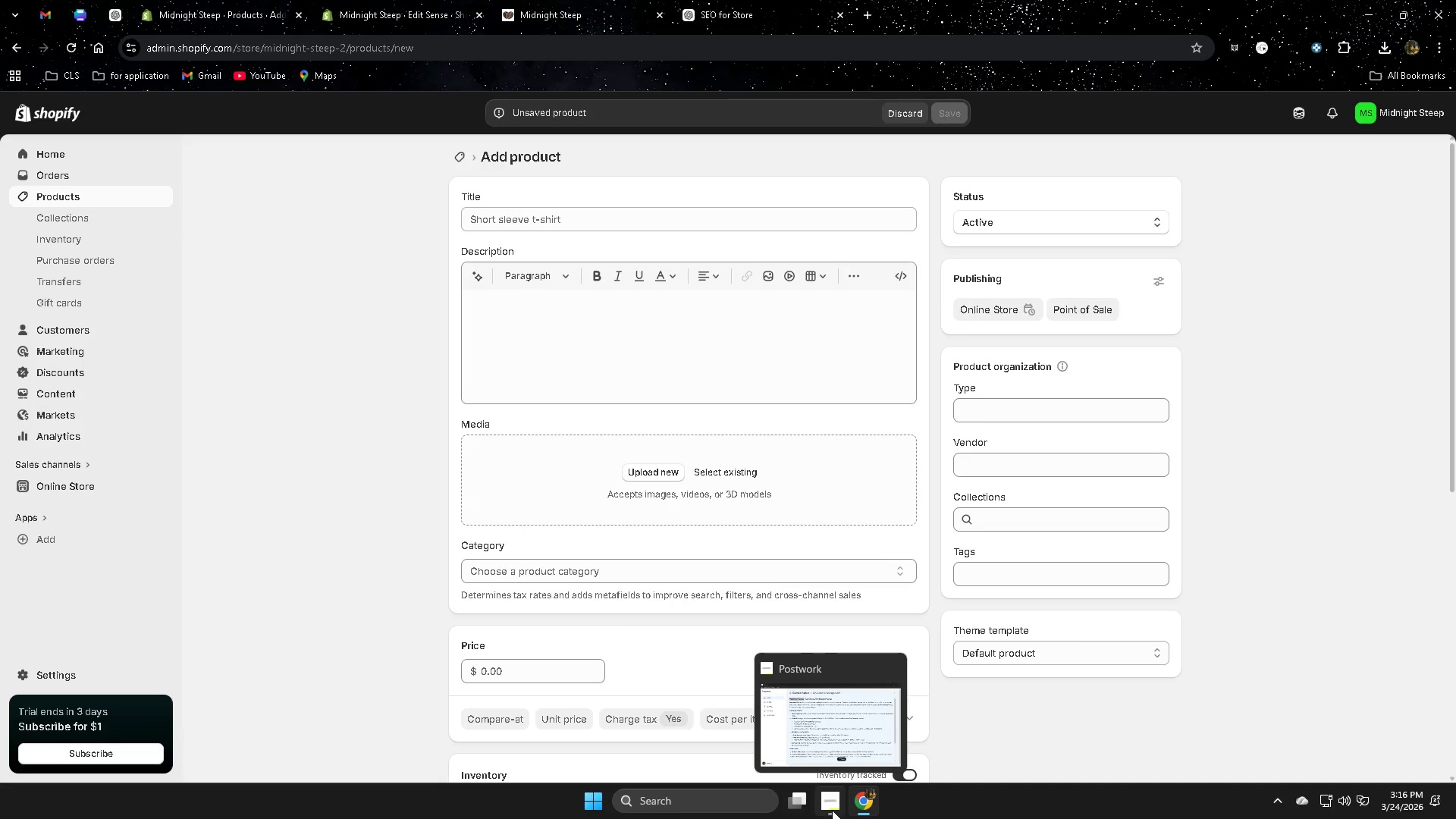 
left_click([832, 799])